 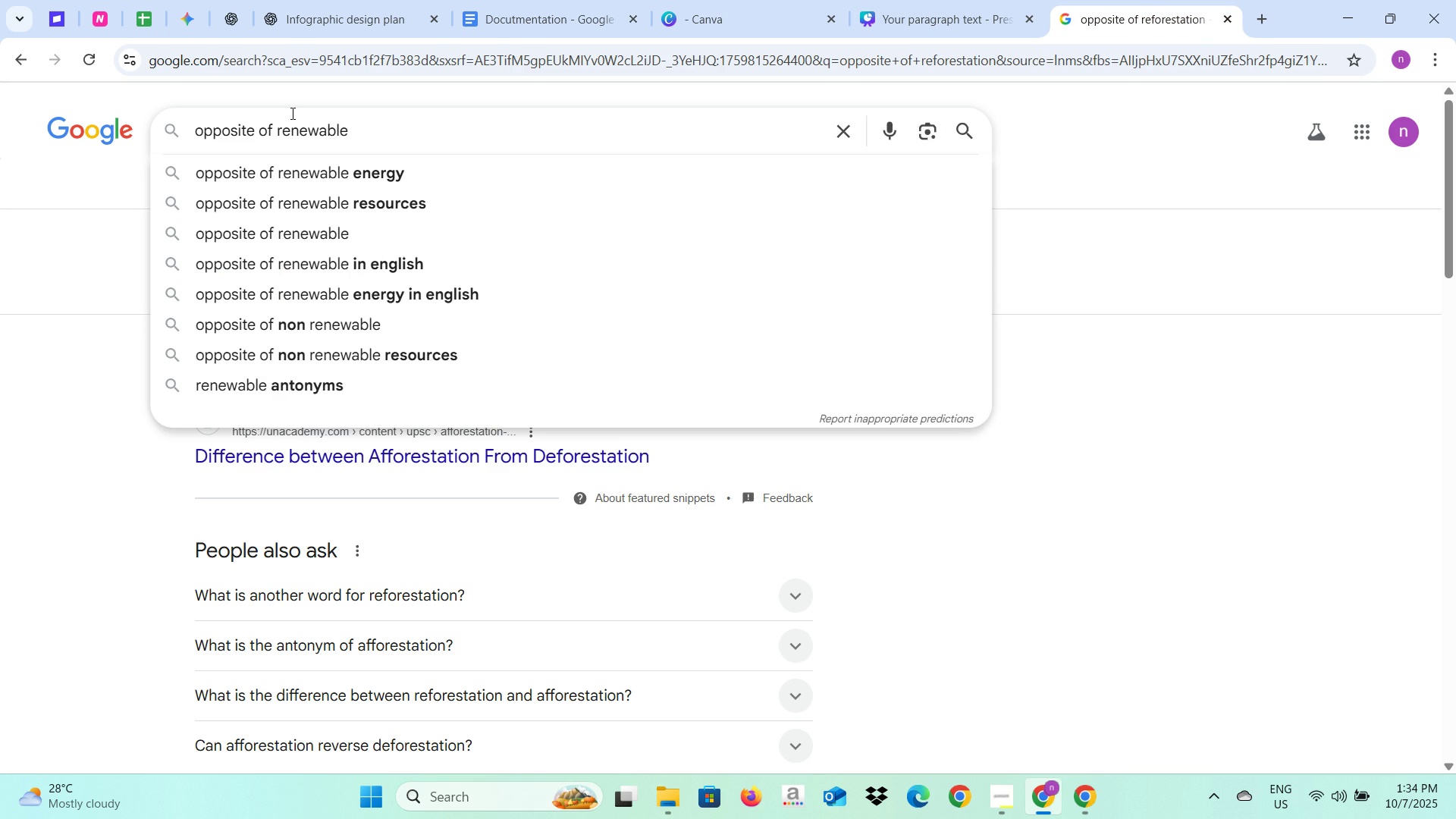 
key(ArrowDown)
 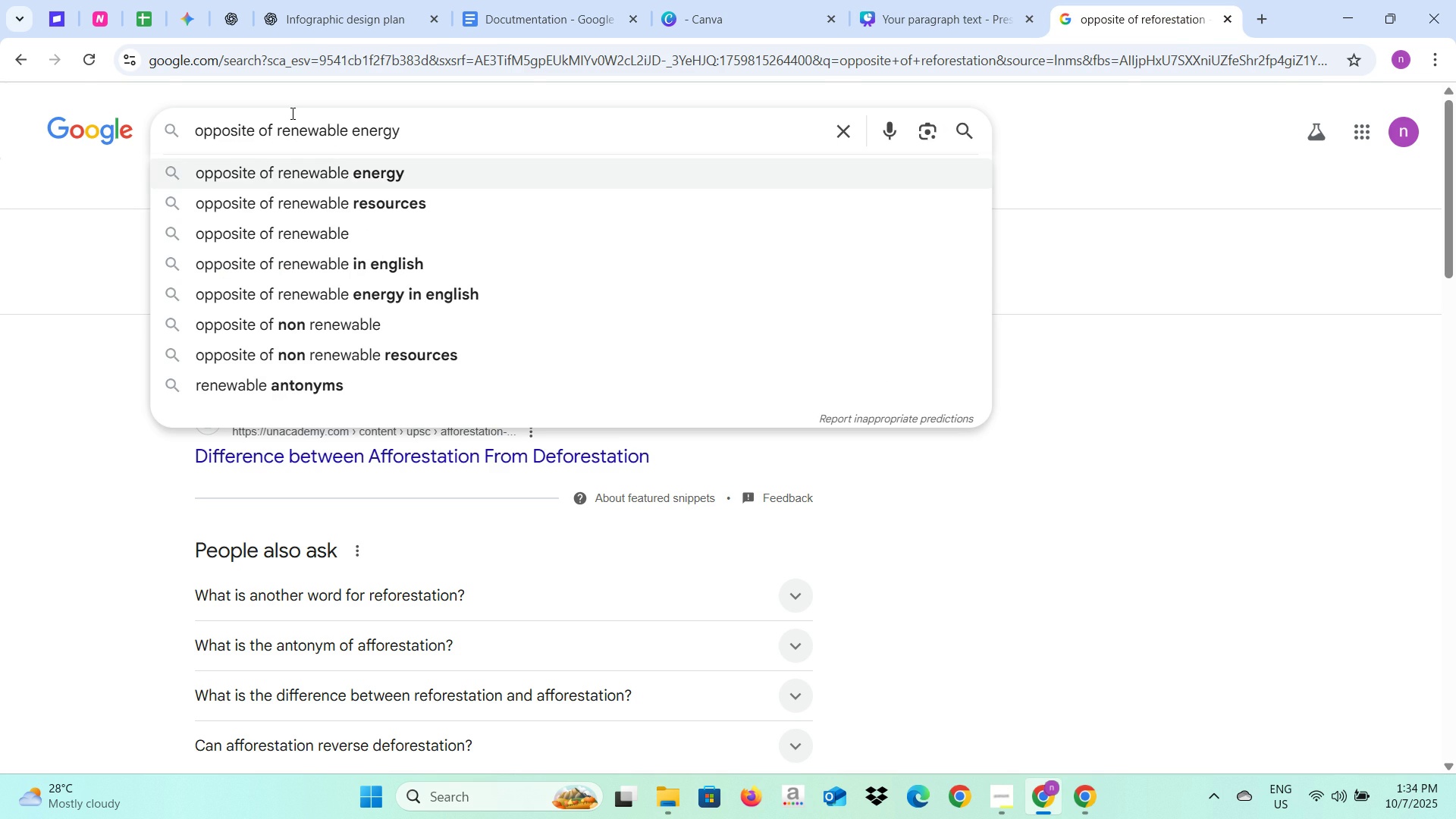 
key(Enter)
 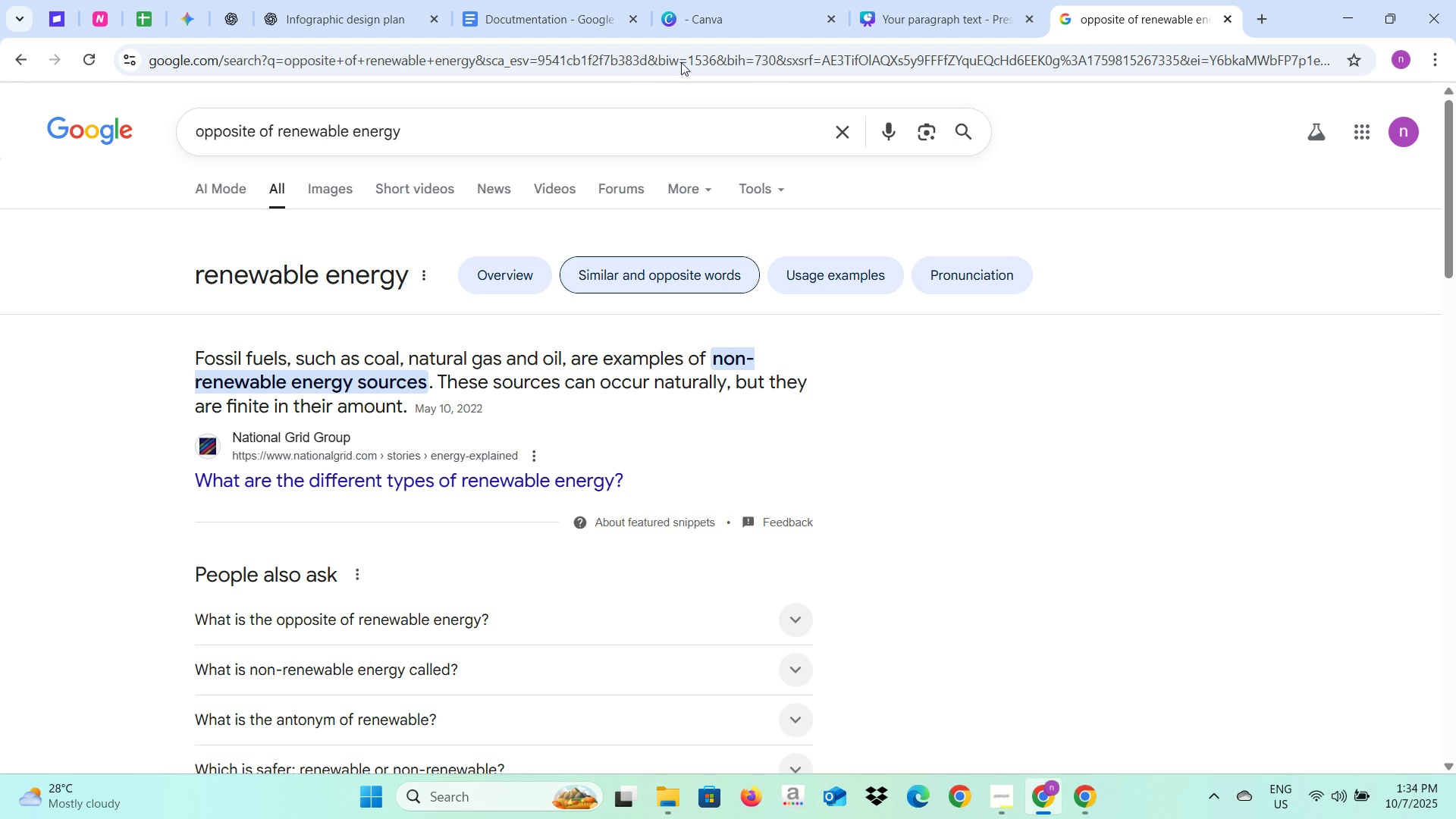 
wait(5.25)
 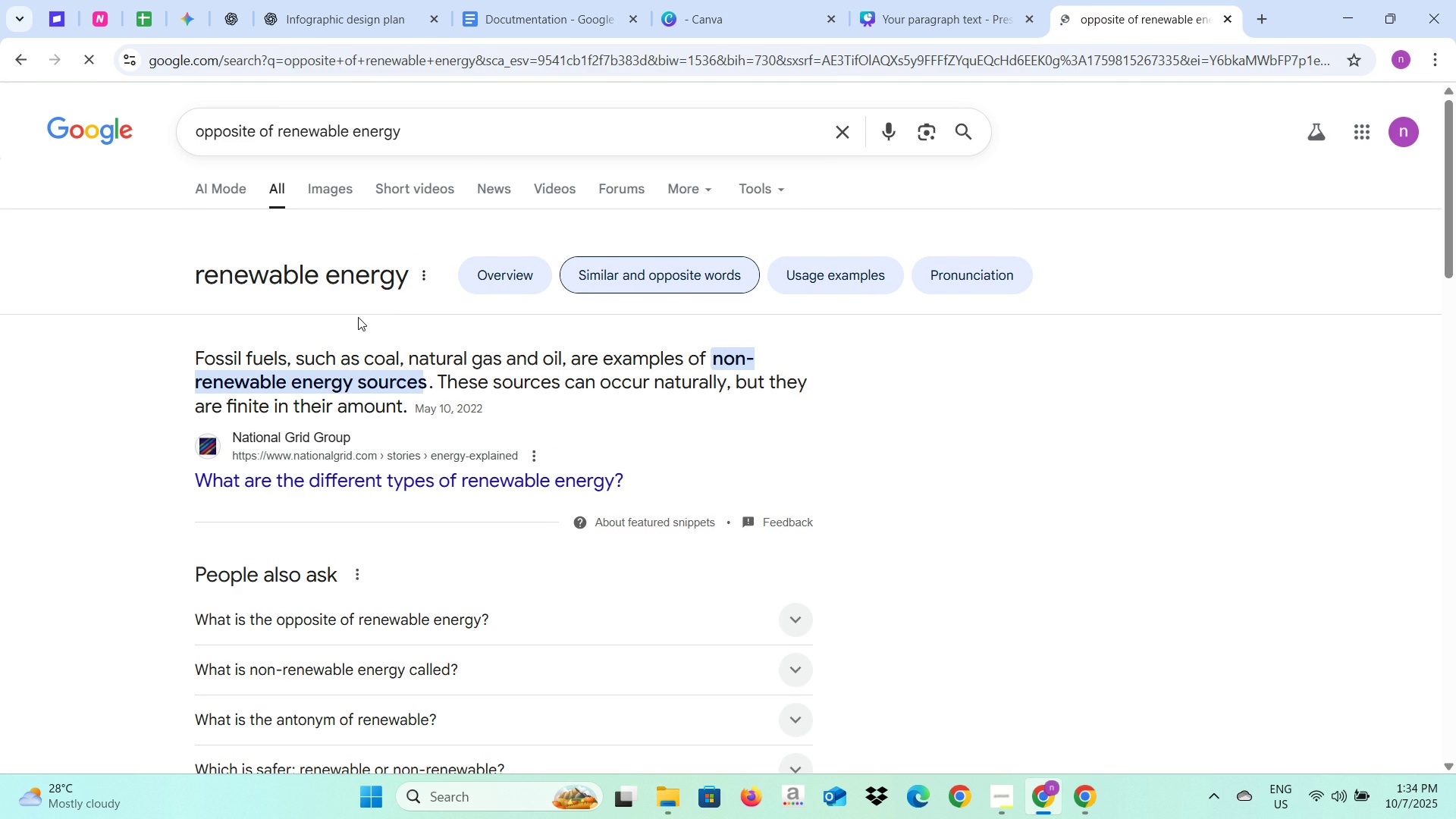 
left_click([952, 0])
 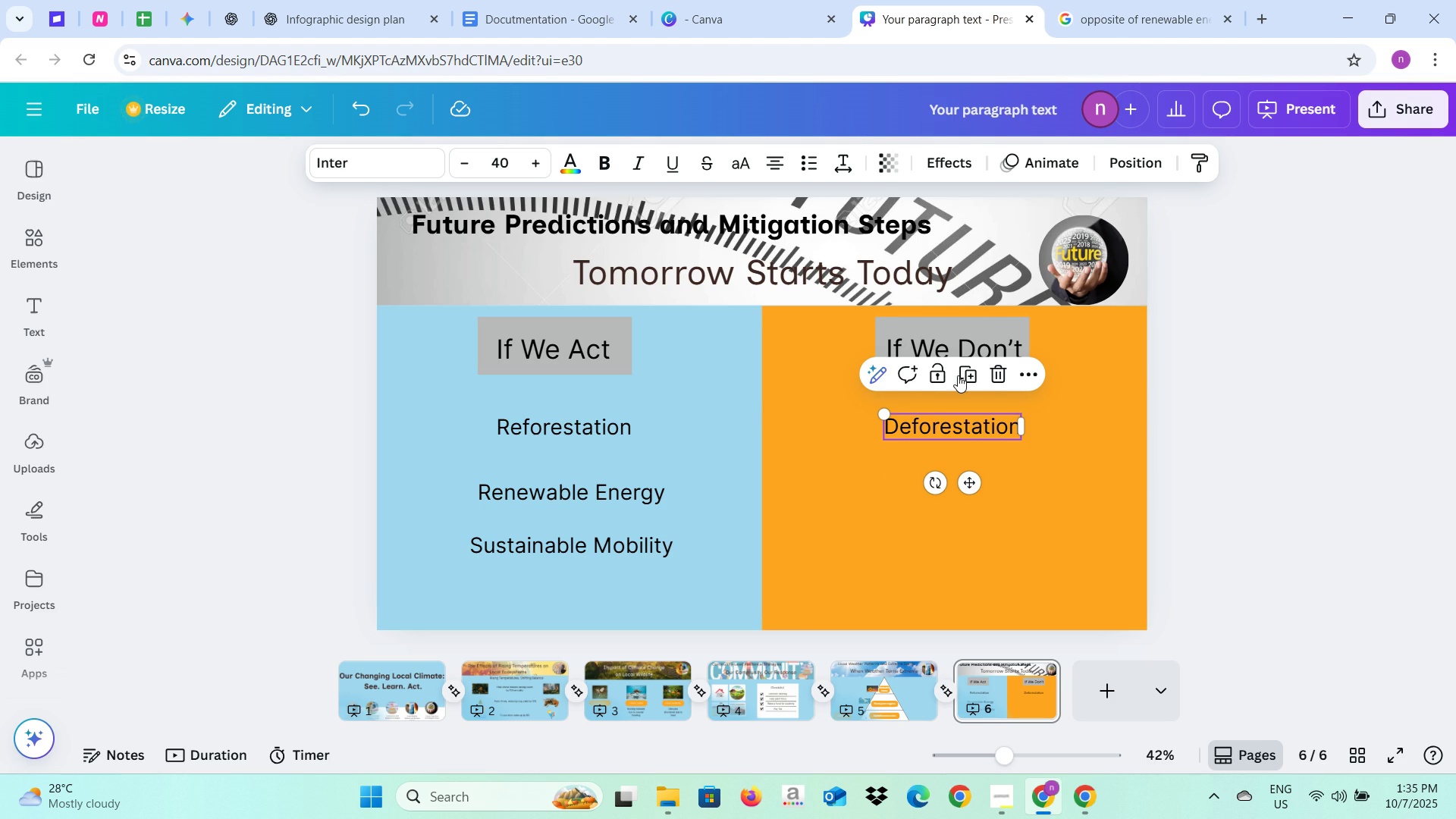 
left_click([959, 375])